 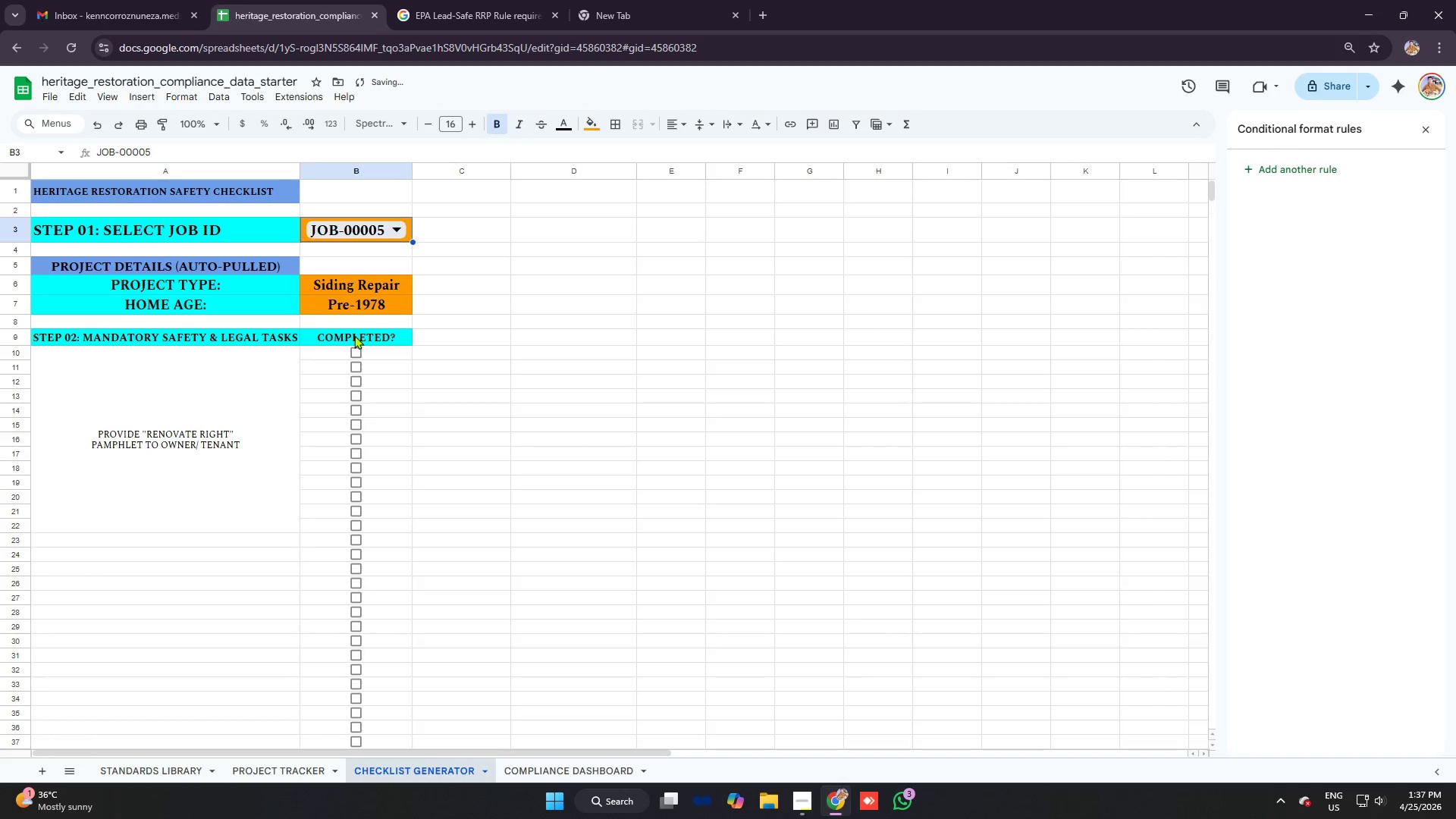 
left_click([376, 228])
 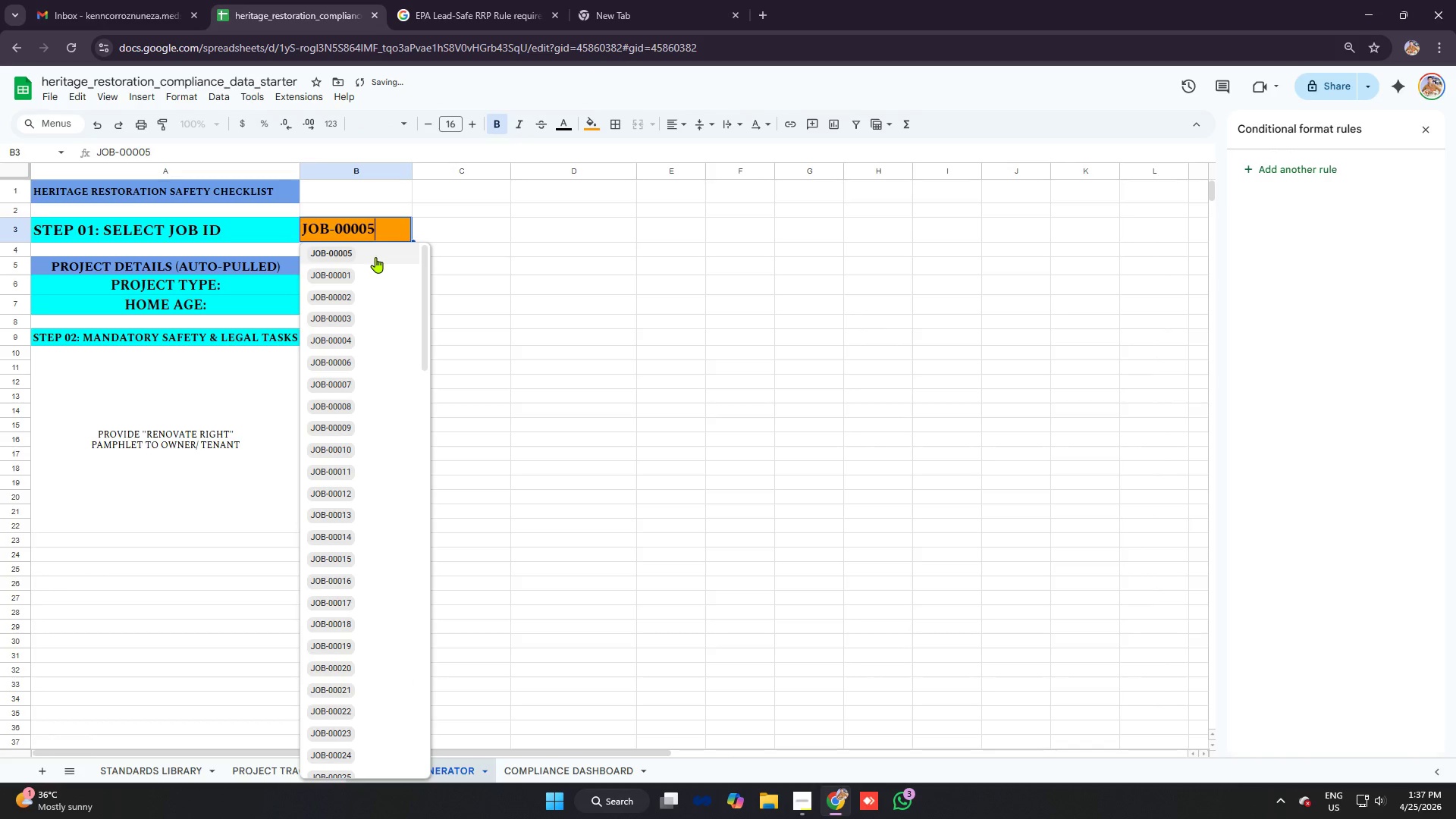 
left_click([375, 257])
 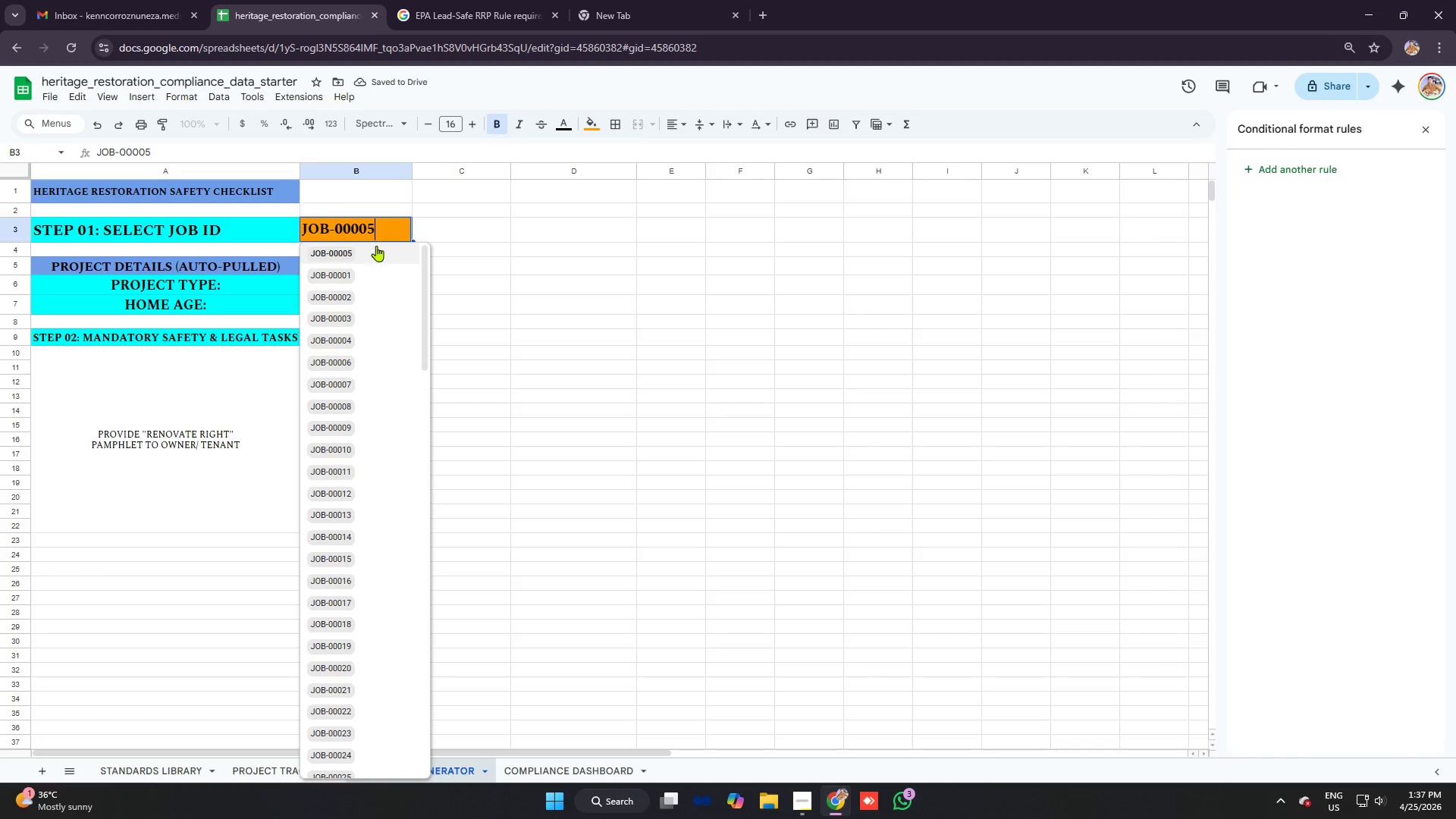 
left_click([353, 420])
 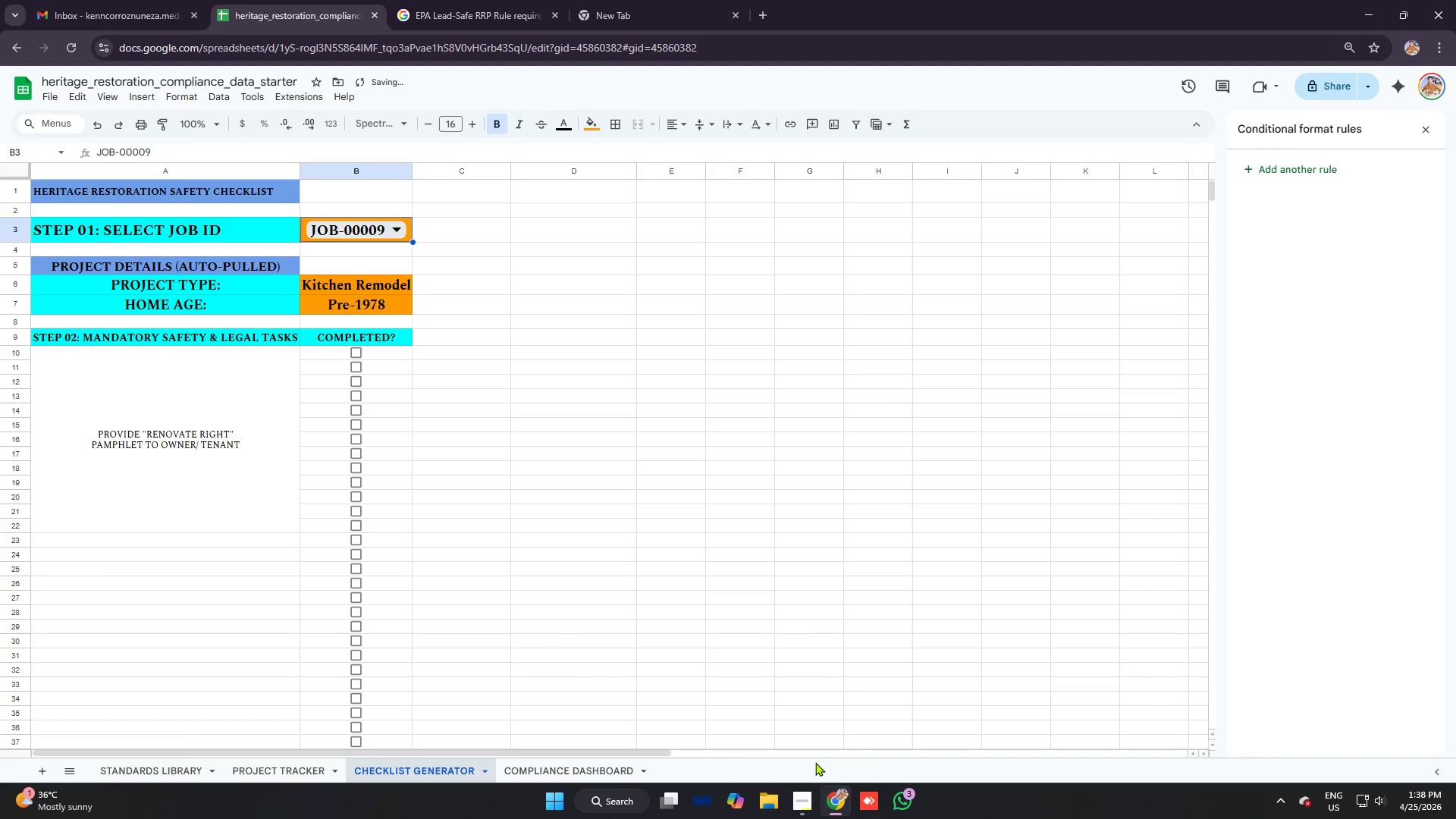 
left_click([808, 801])